 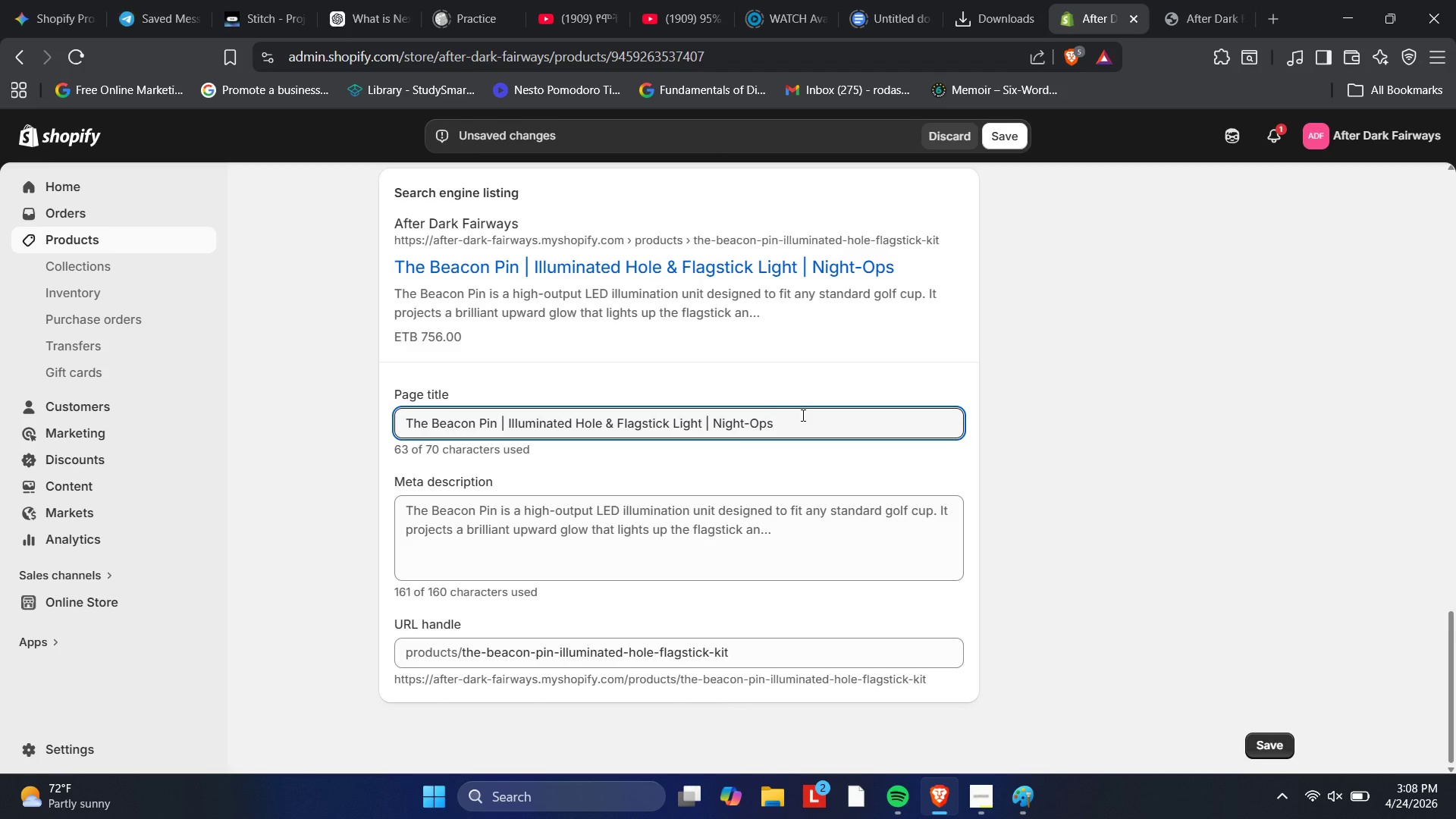 
key(Control+A)
 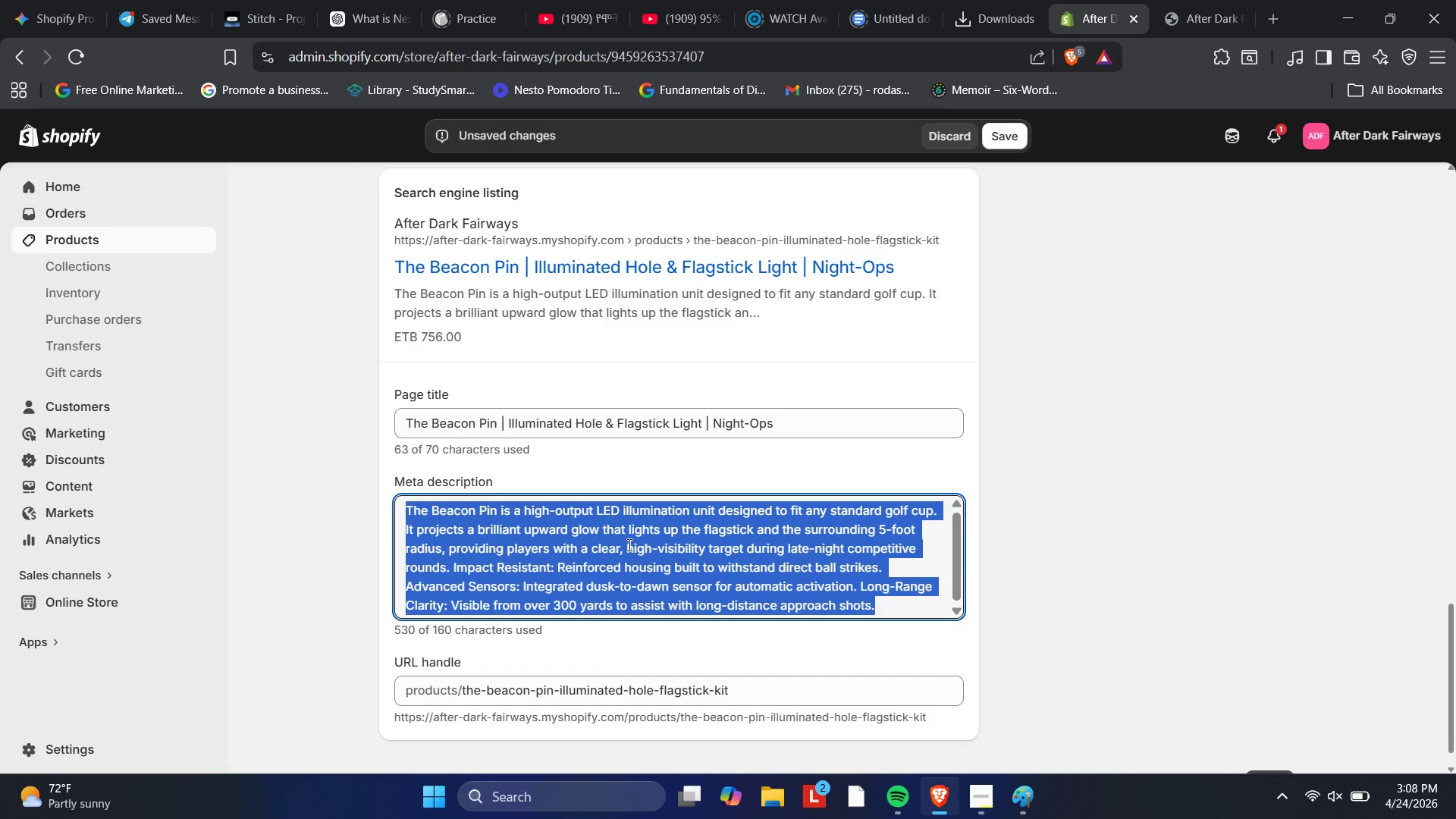 
key(Backspace)
 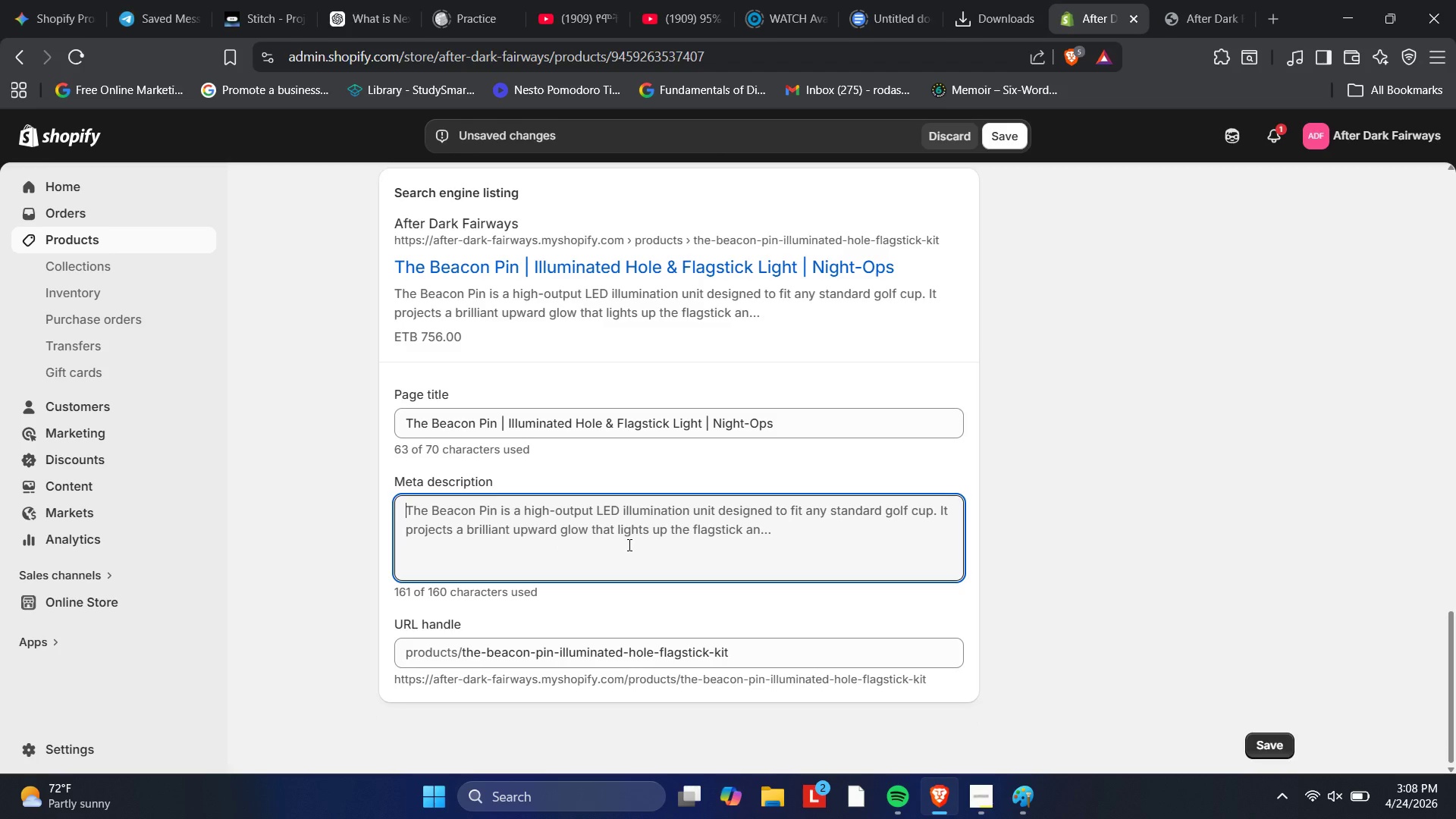 
key(PlayPause)
 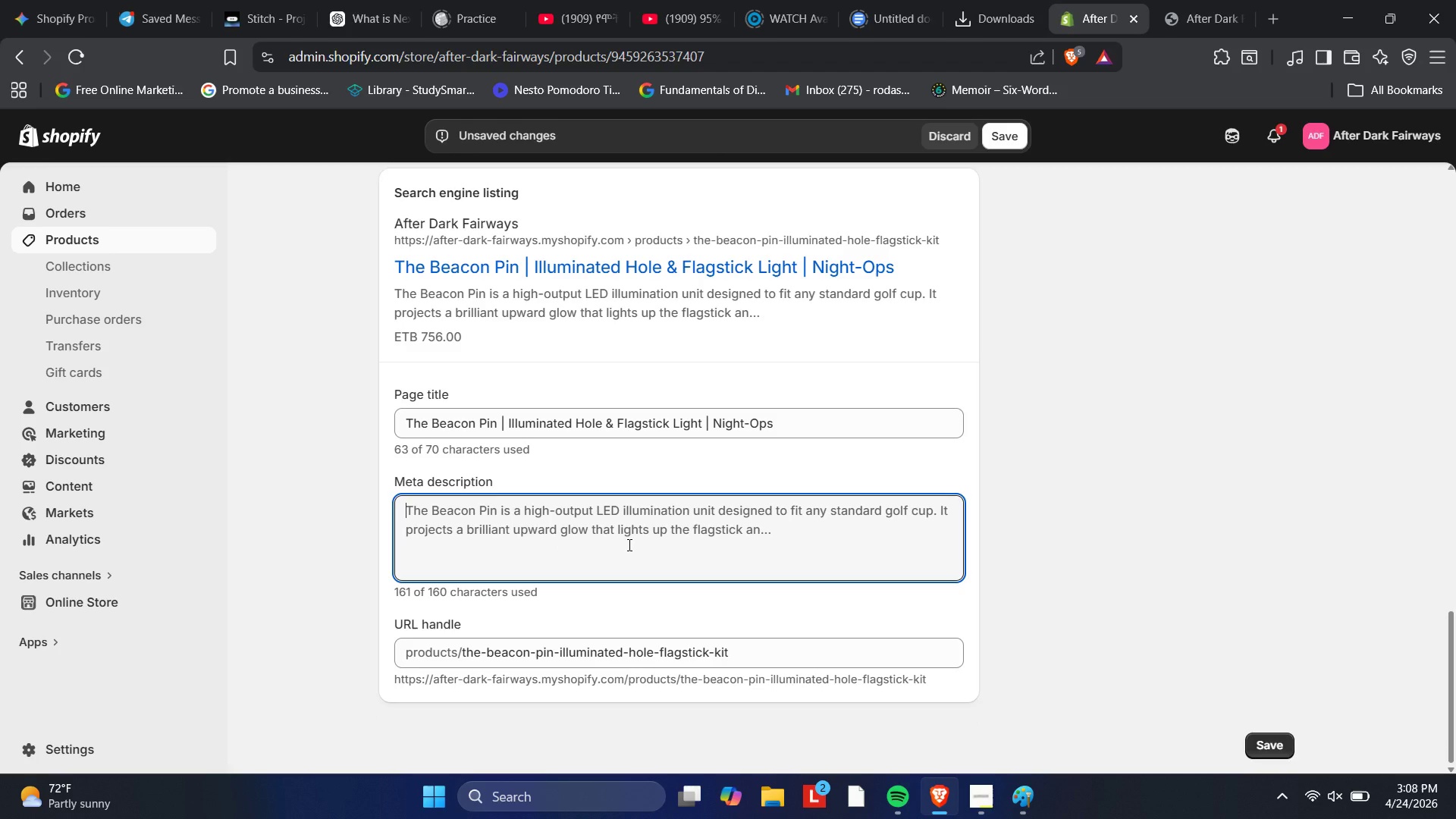 
key(Mute)
 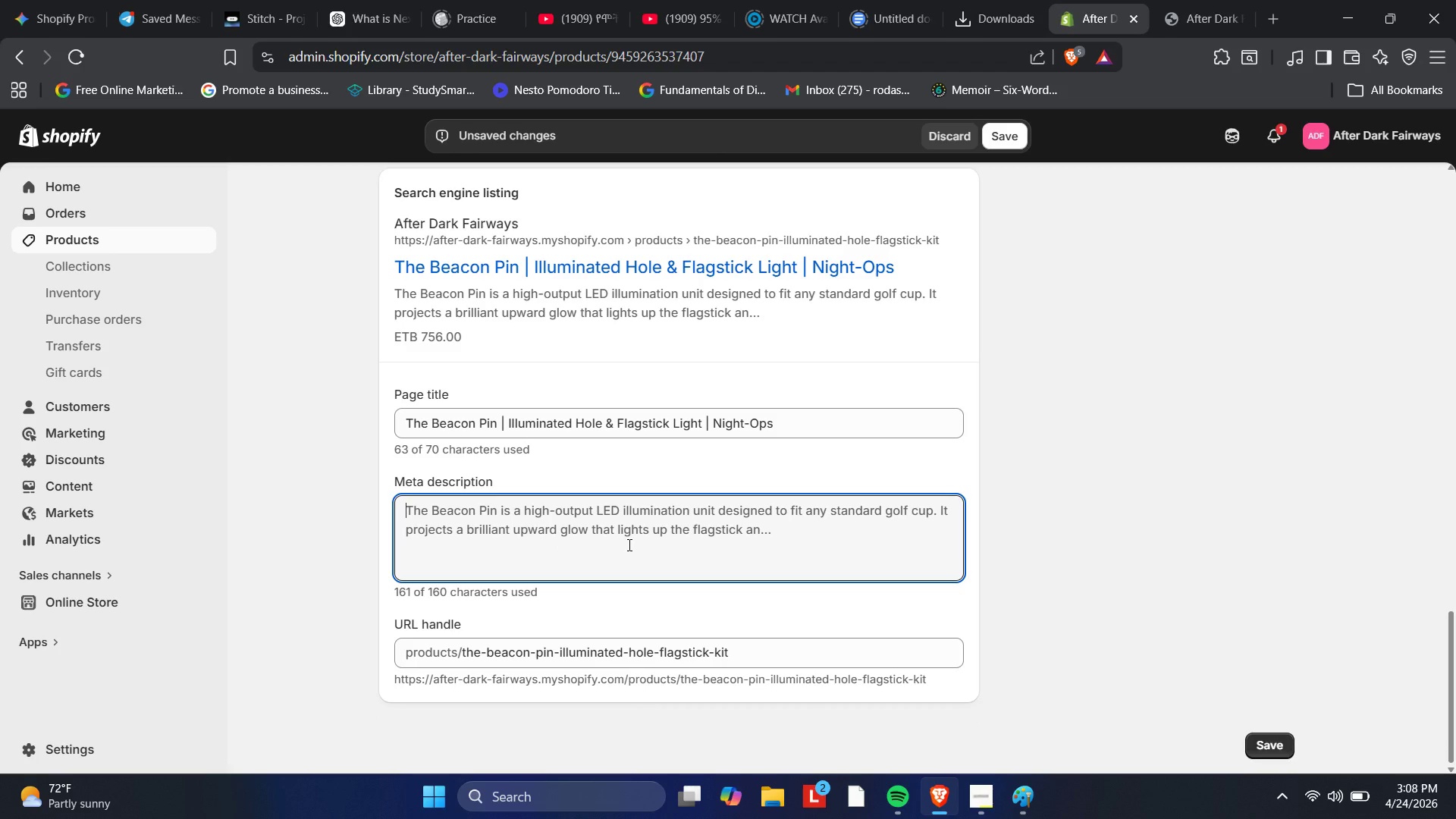 
type(Light up the cup with the beacon pin.)
 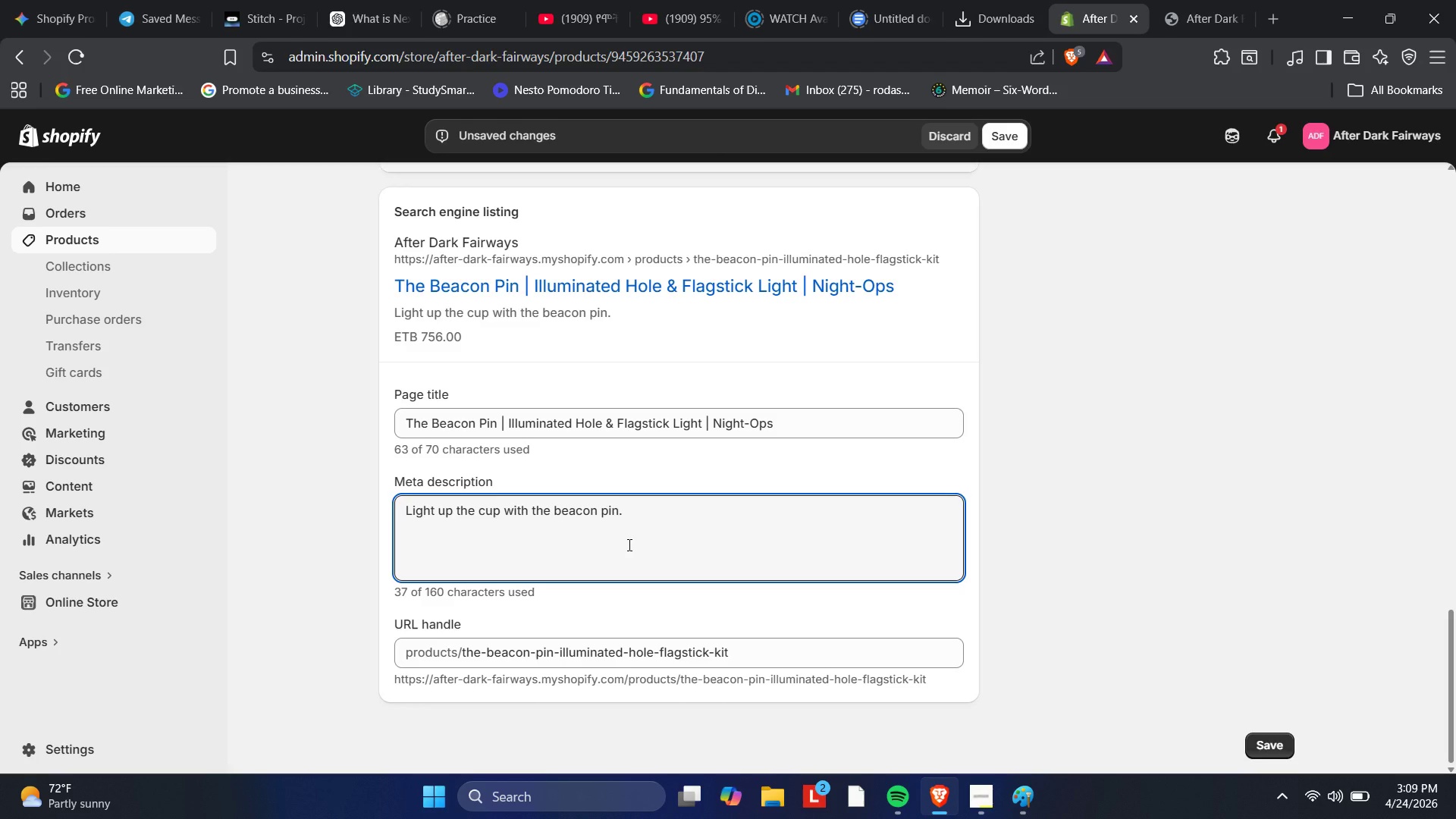 
key(Enter)
 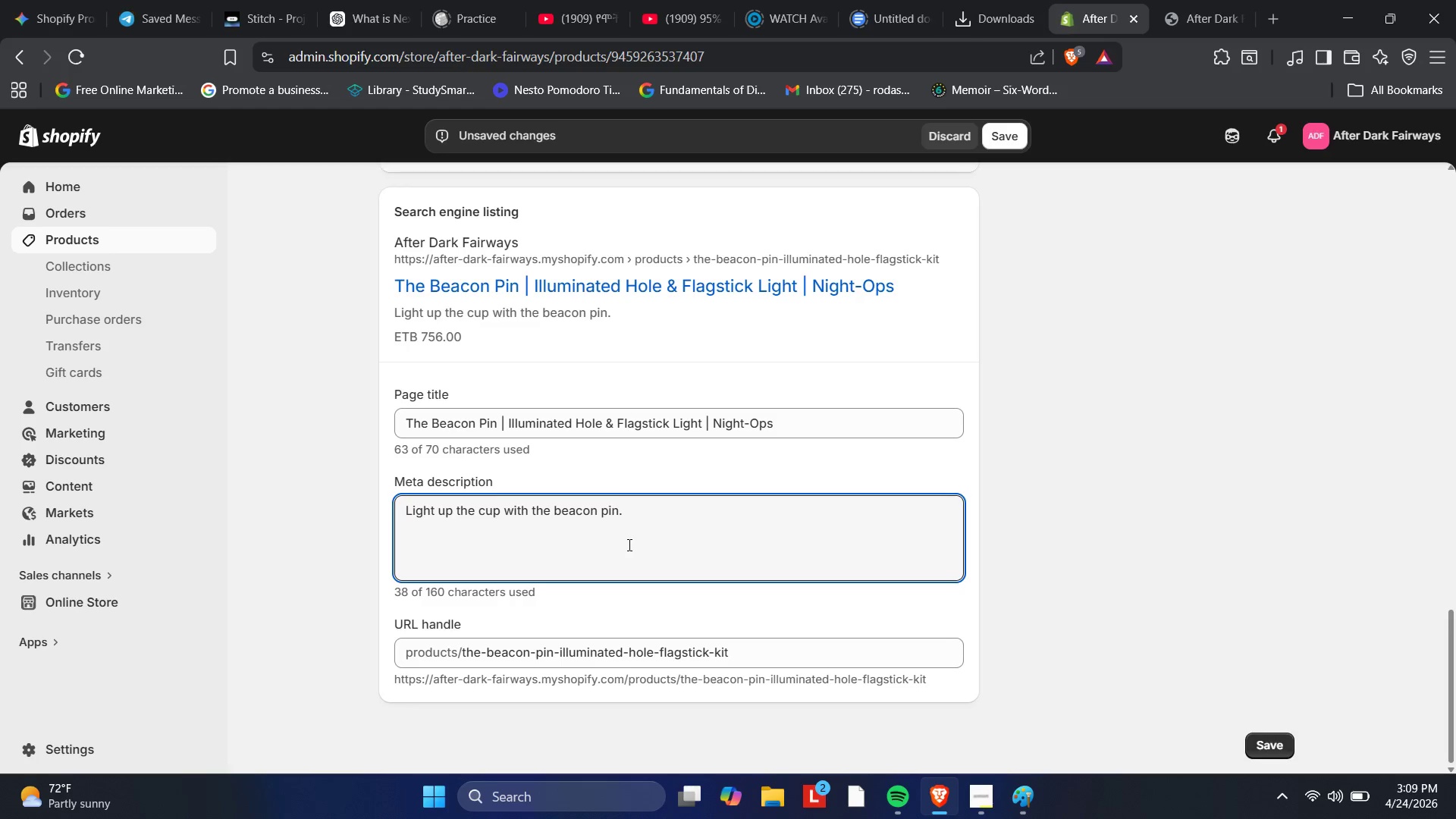 
key(Backspace)
type( Professional-grade LED hole markers for night golf tournaments. High-vid)
key(Backspace)
type(sibility )
 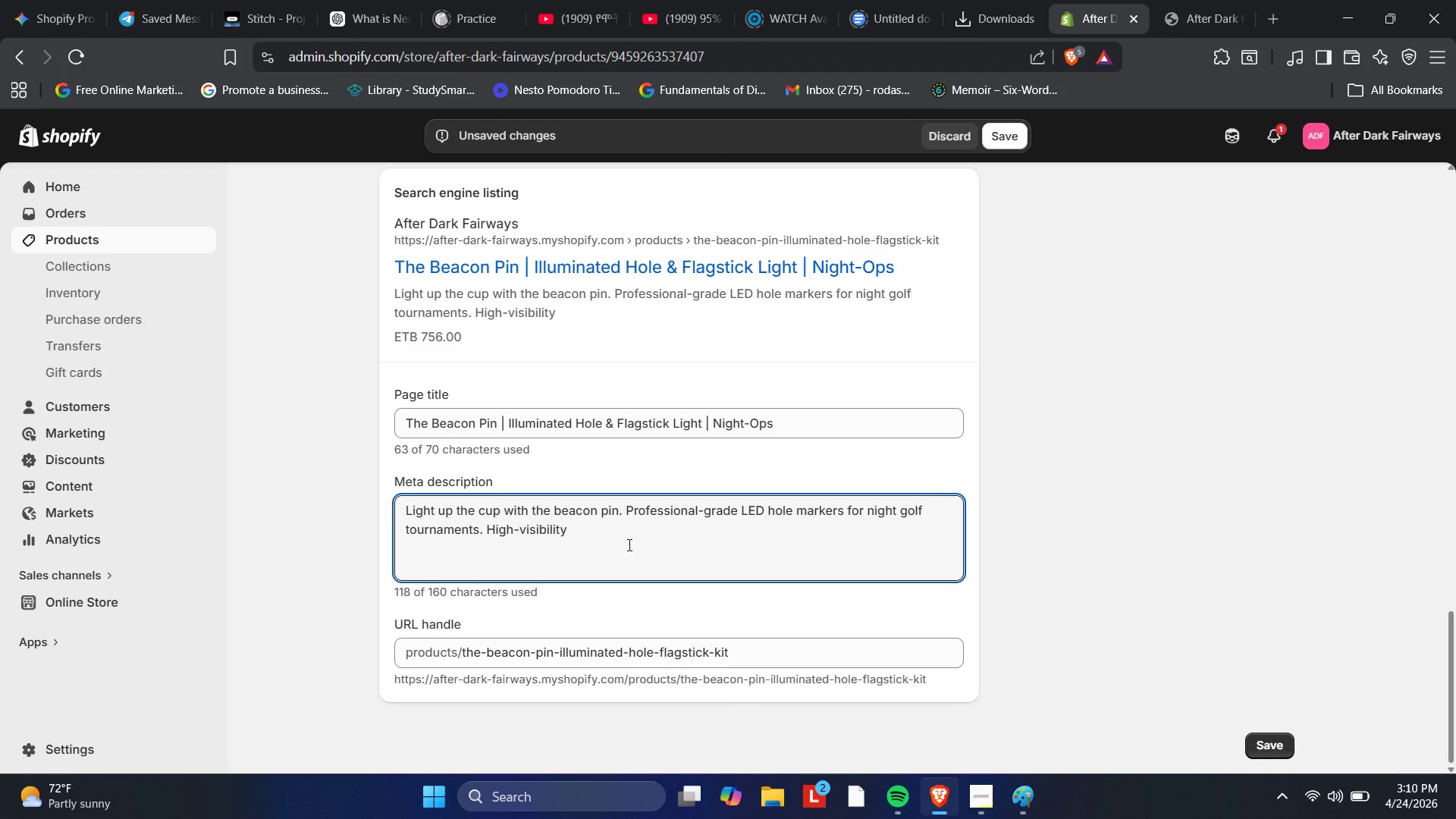 
type(tRa=)
key(Backspace)
key(Backspace)
key(Backspace)
type(arget)
 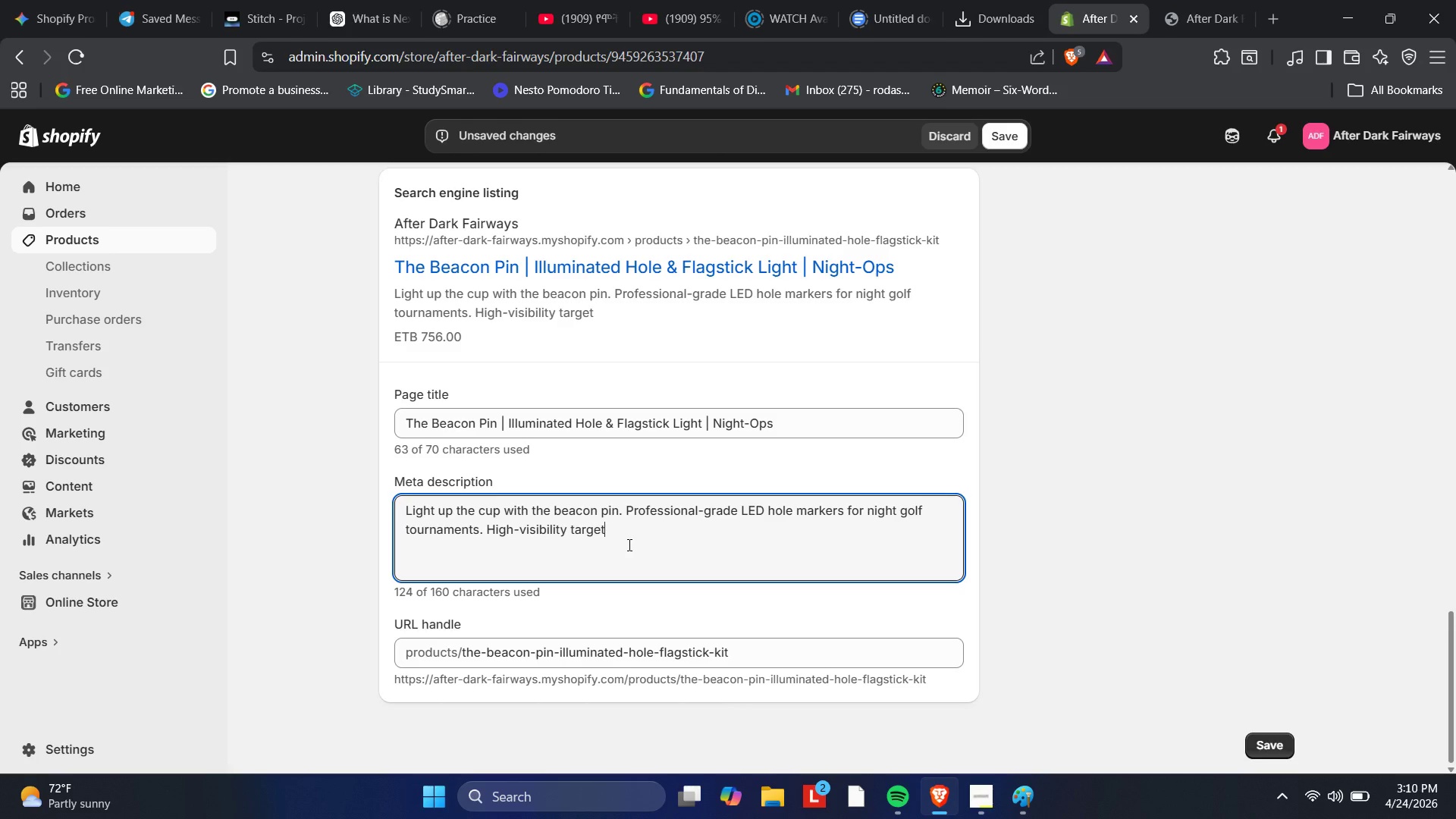 
key(Backspace)
type(ts for After Dark Fairways.)
 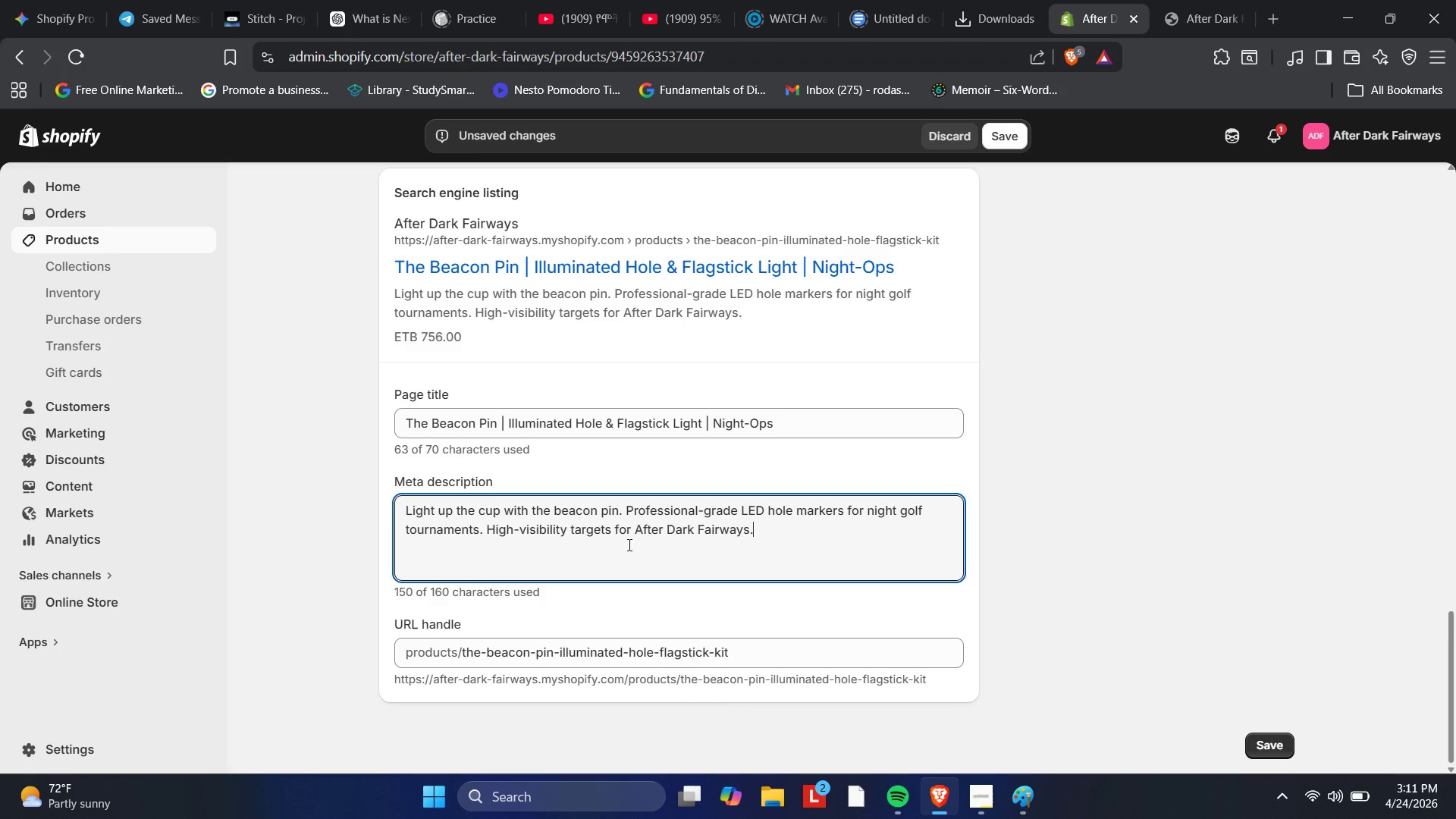 
wait(36.77)
 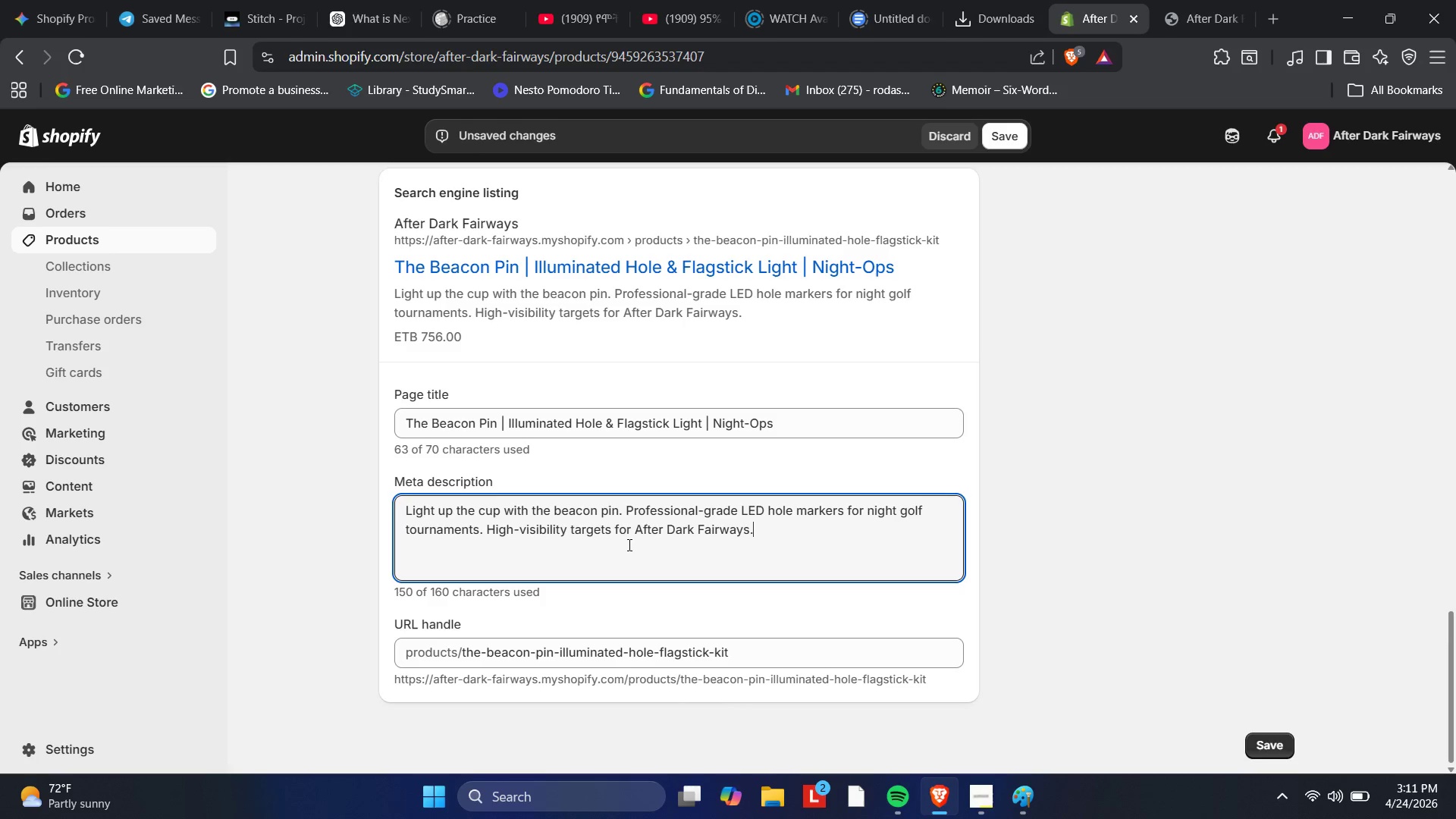 
scroll: coordinate [632, 542], scroll_direction: down, amount: 1.0
 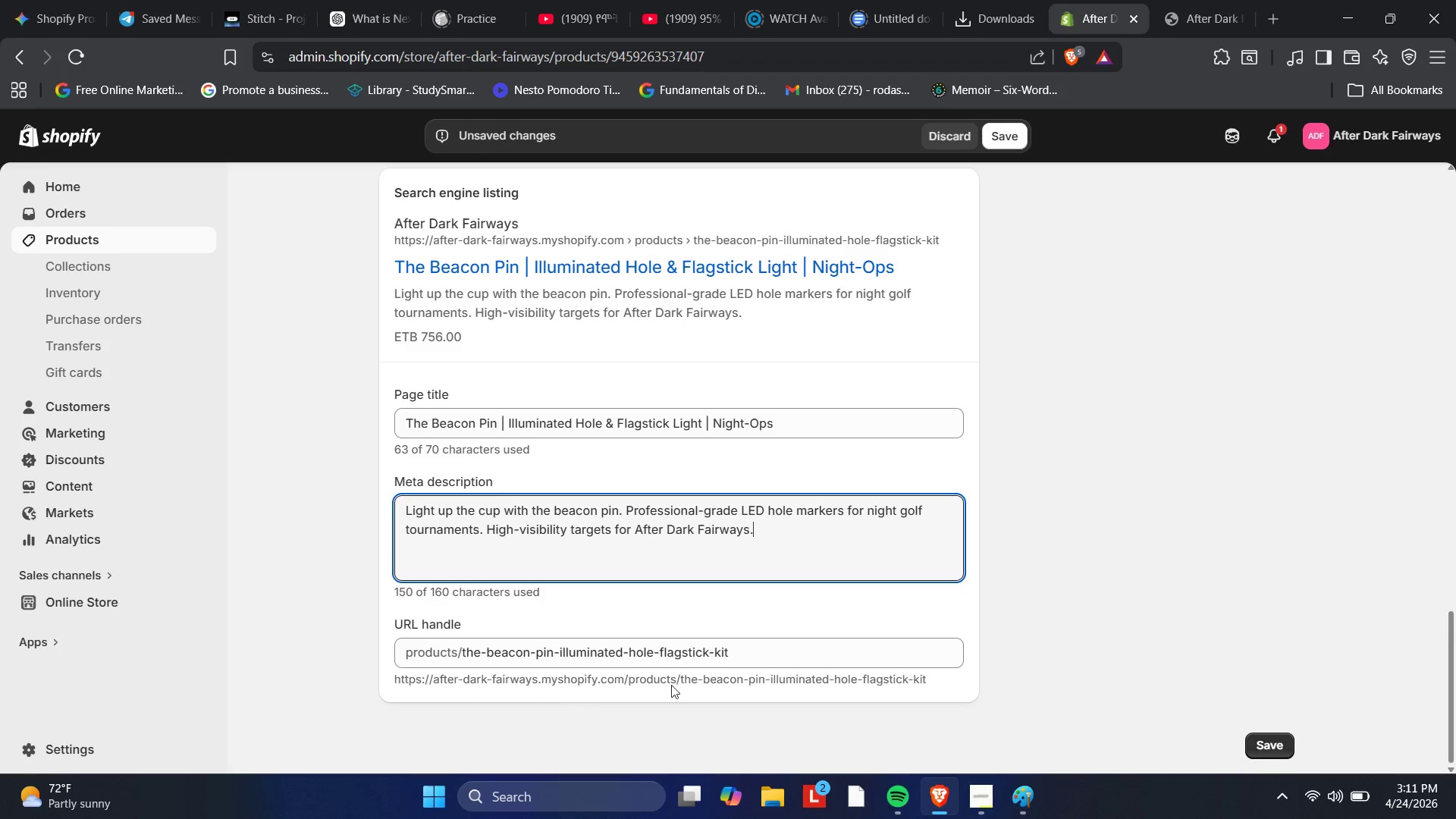 
wait(7.17)
 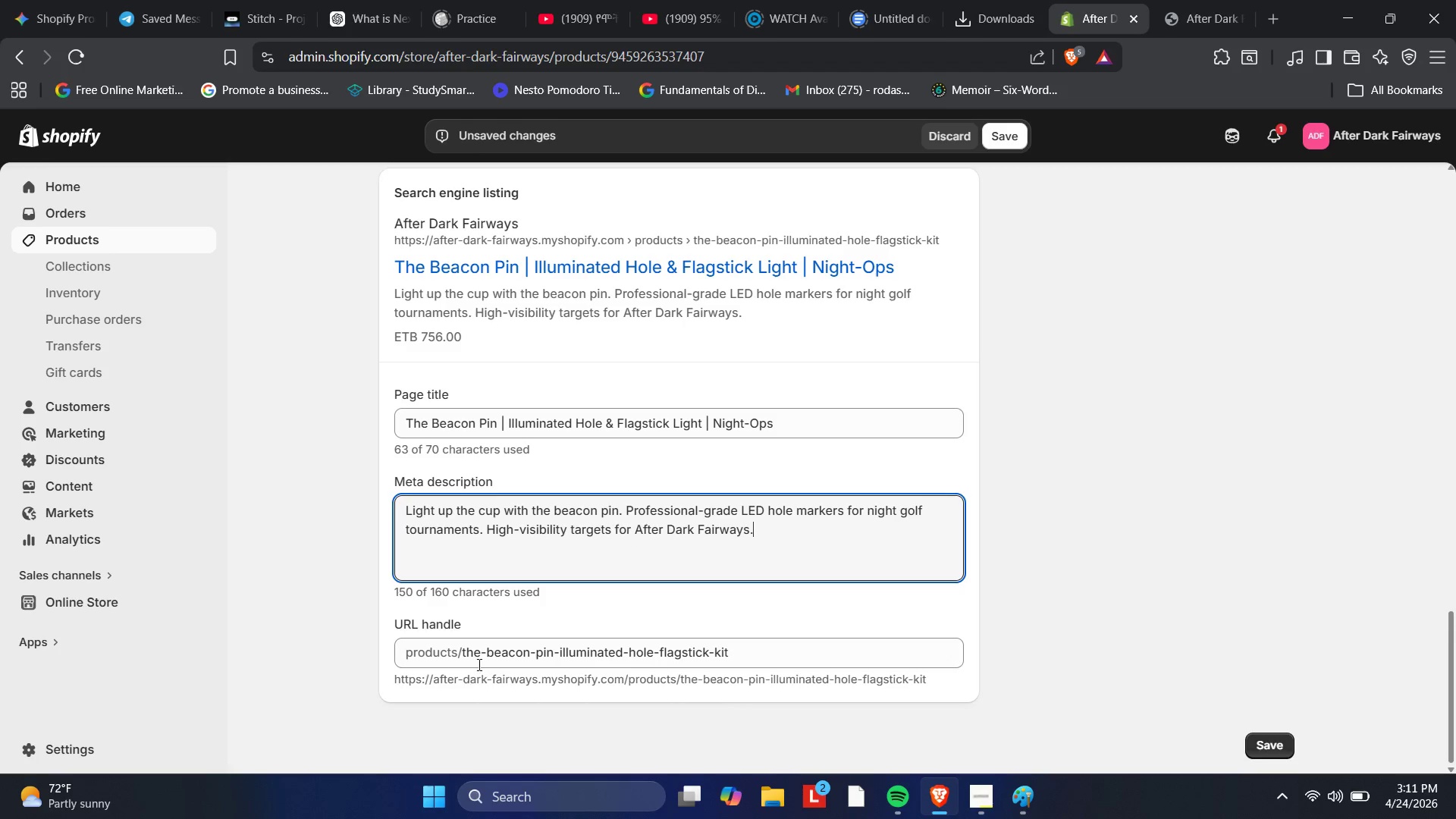 
left_click_drag(start_coordinate=[560, 651], to_coordinate=[758, 652])
 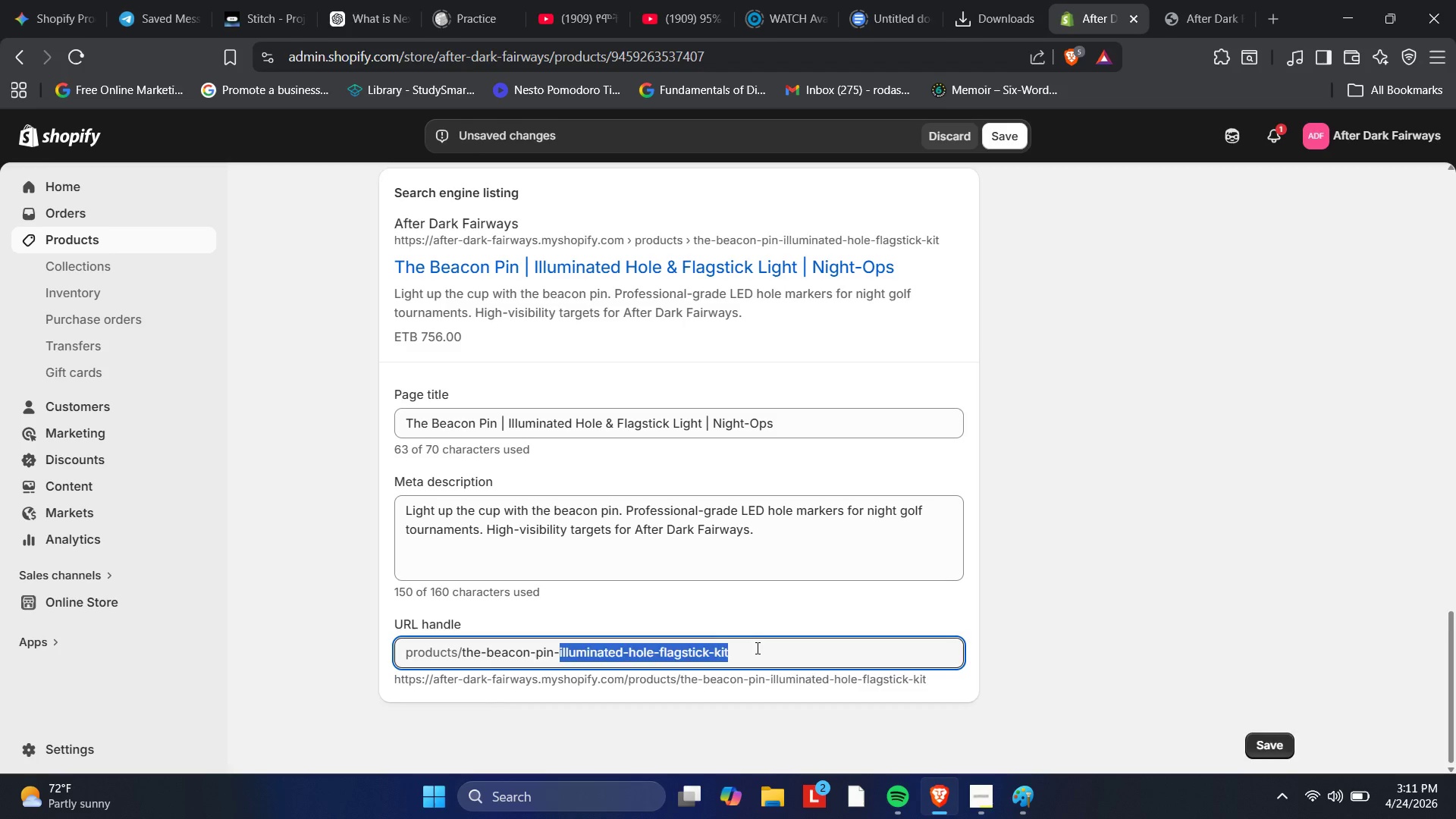 
key(Backspace)
type(led-hole-marker)
 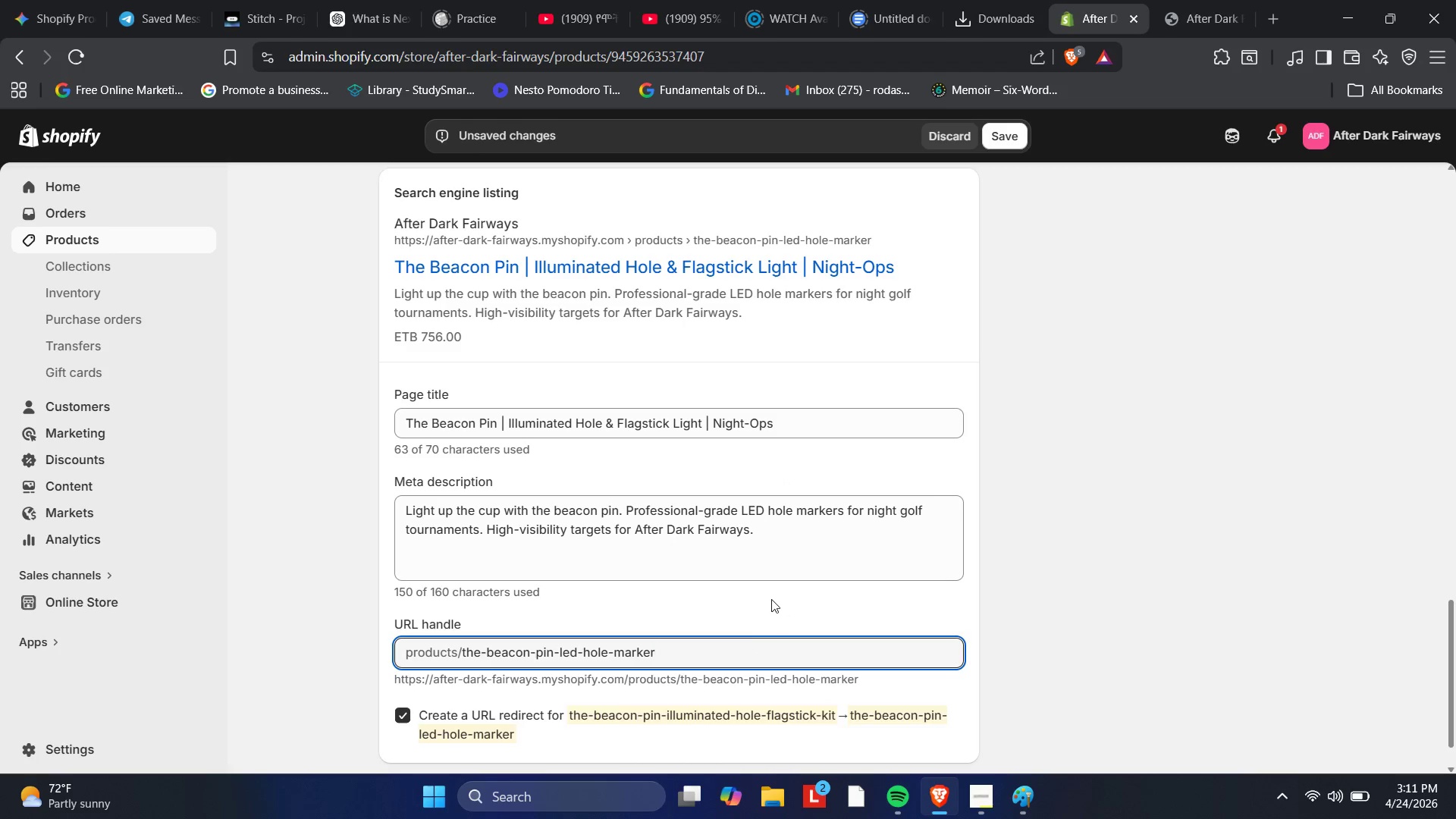 
scroll: coordinate [759, 597], scroll_direction: down, amount: 2.0
 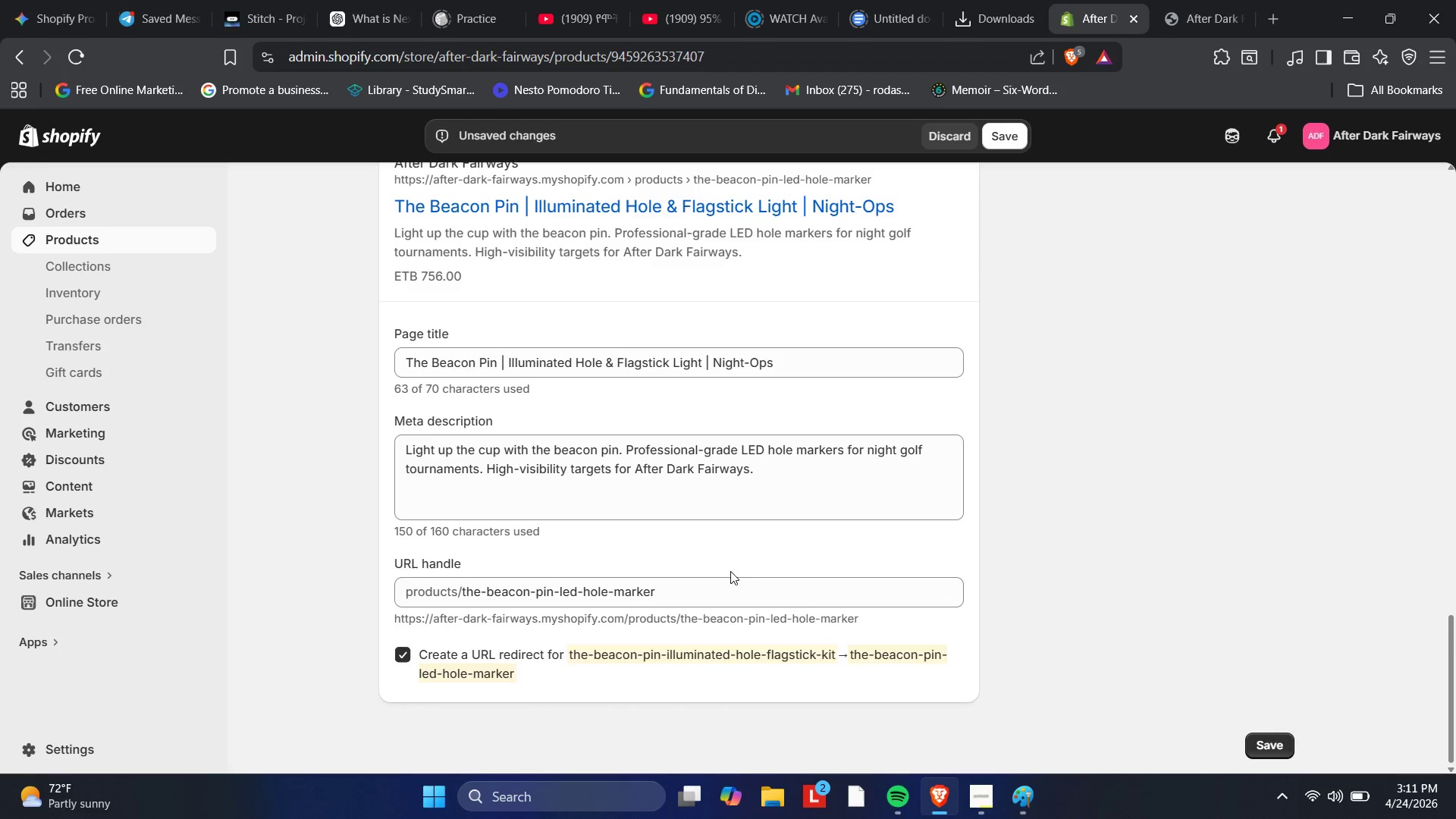 
scroll: coordinate [733, 478], scroll_direction: up, amount: 13.0
 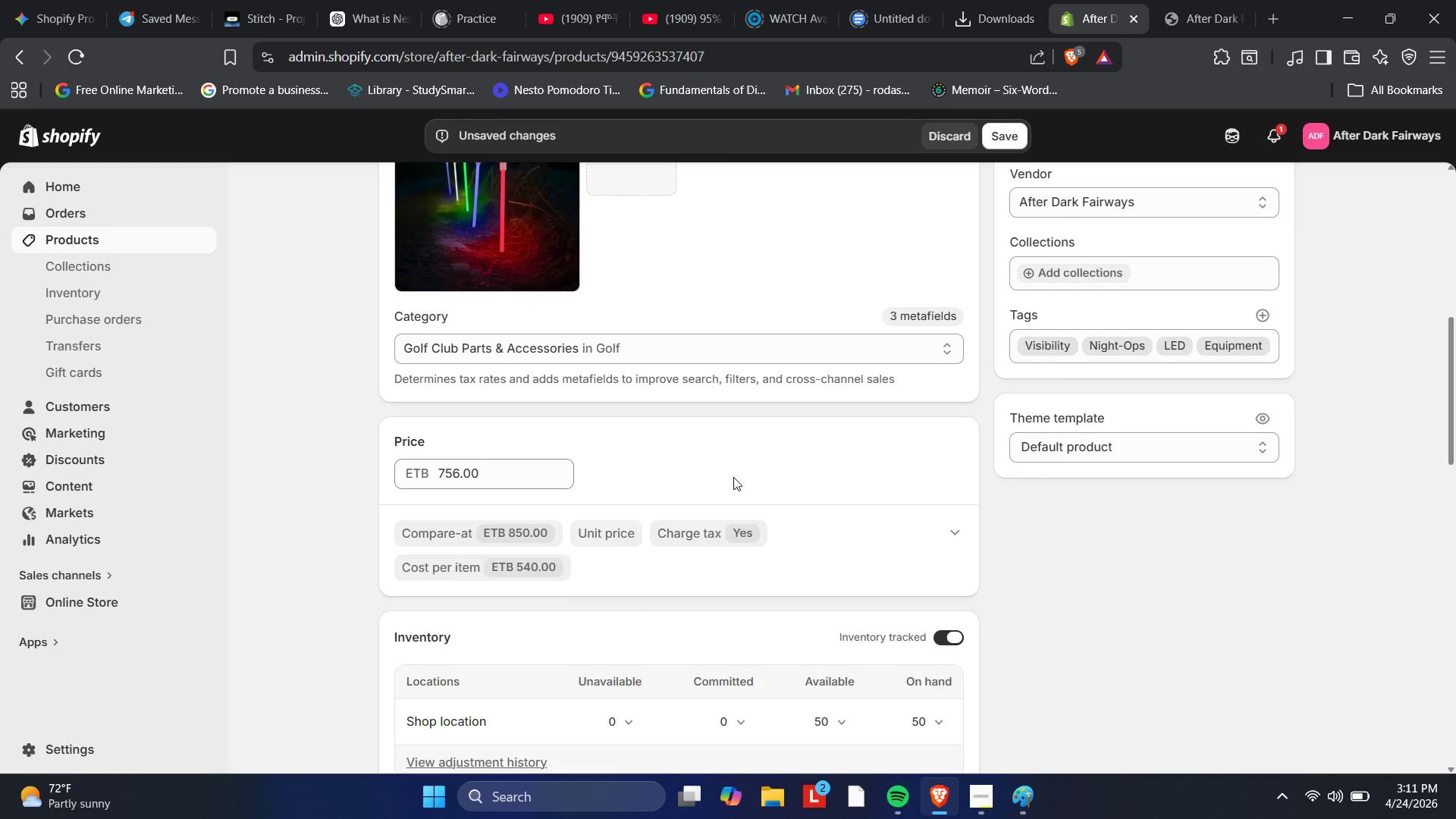 
scroll: coordinate [732, 476], scroll_direction: up, amount: 6.0
 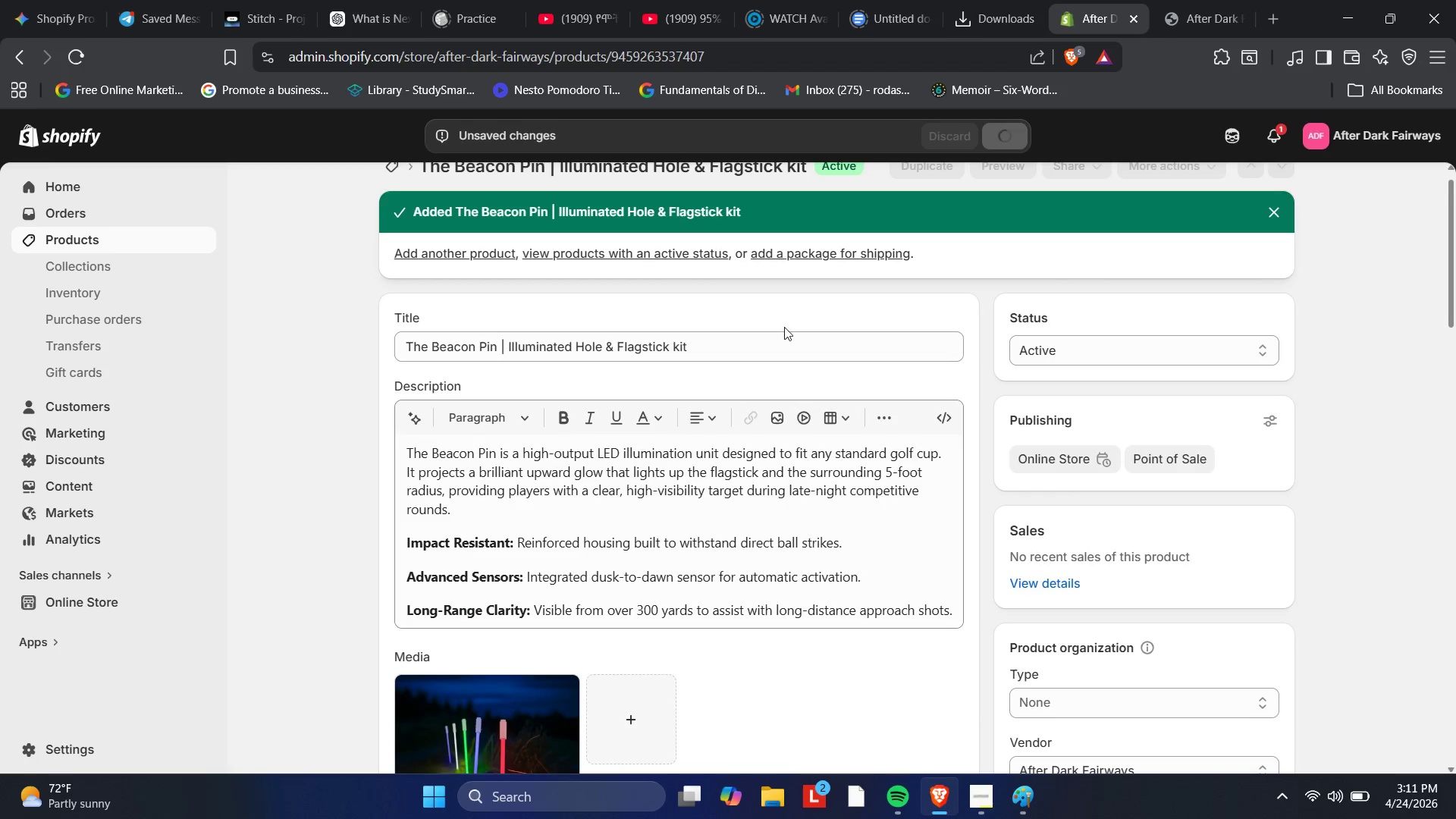 
wait(7.63)
 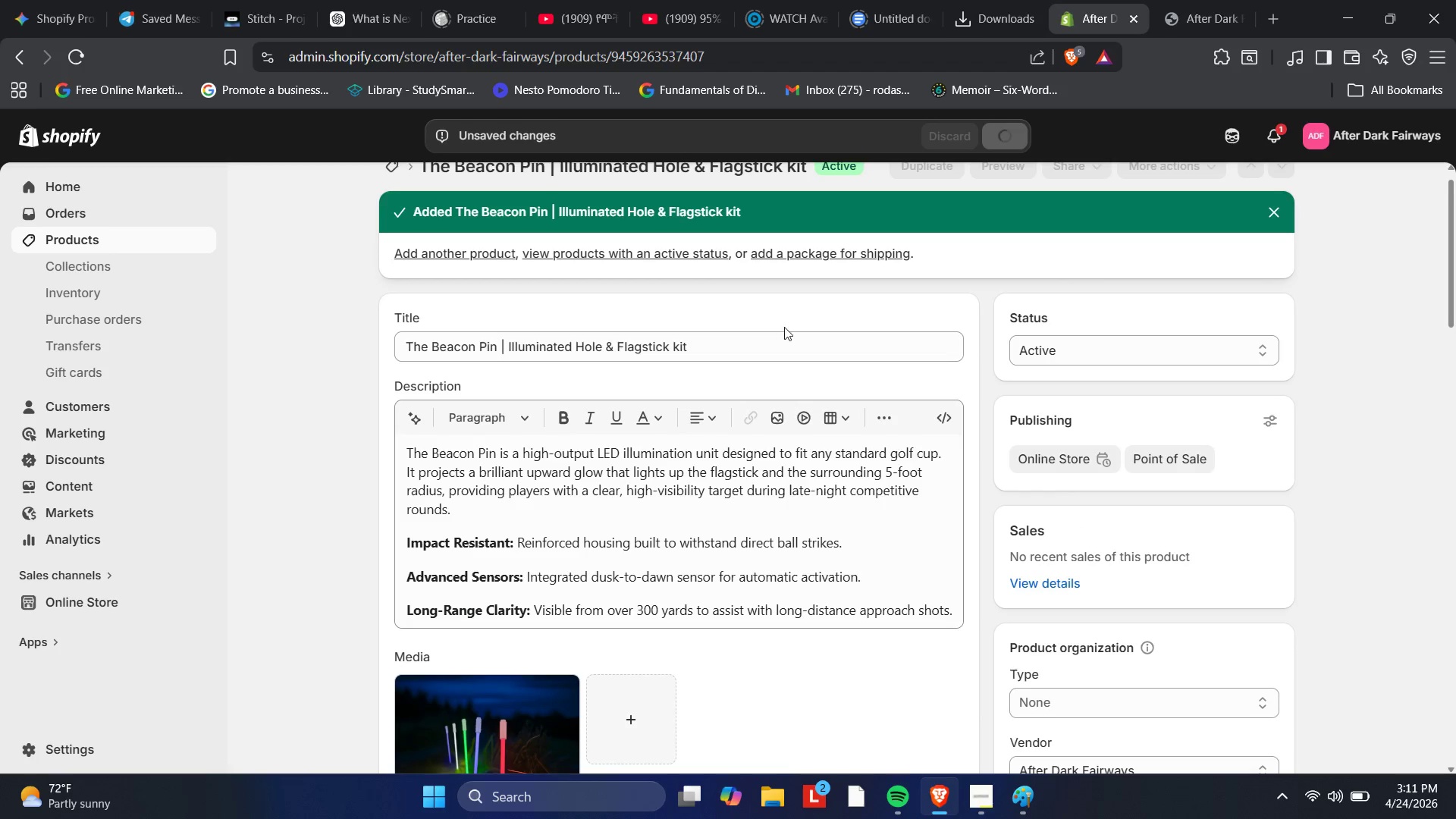 
scroll: coordinate [699, 287], scroll_direction: up, amount: 5.0
 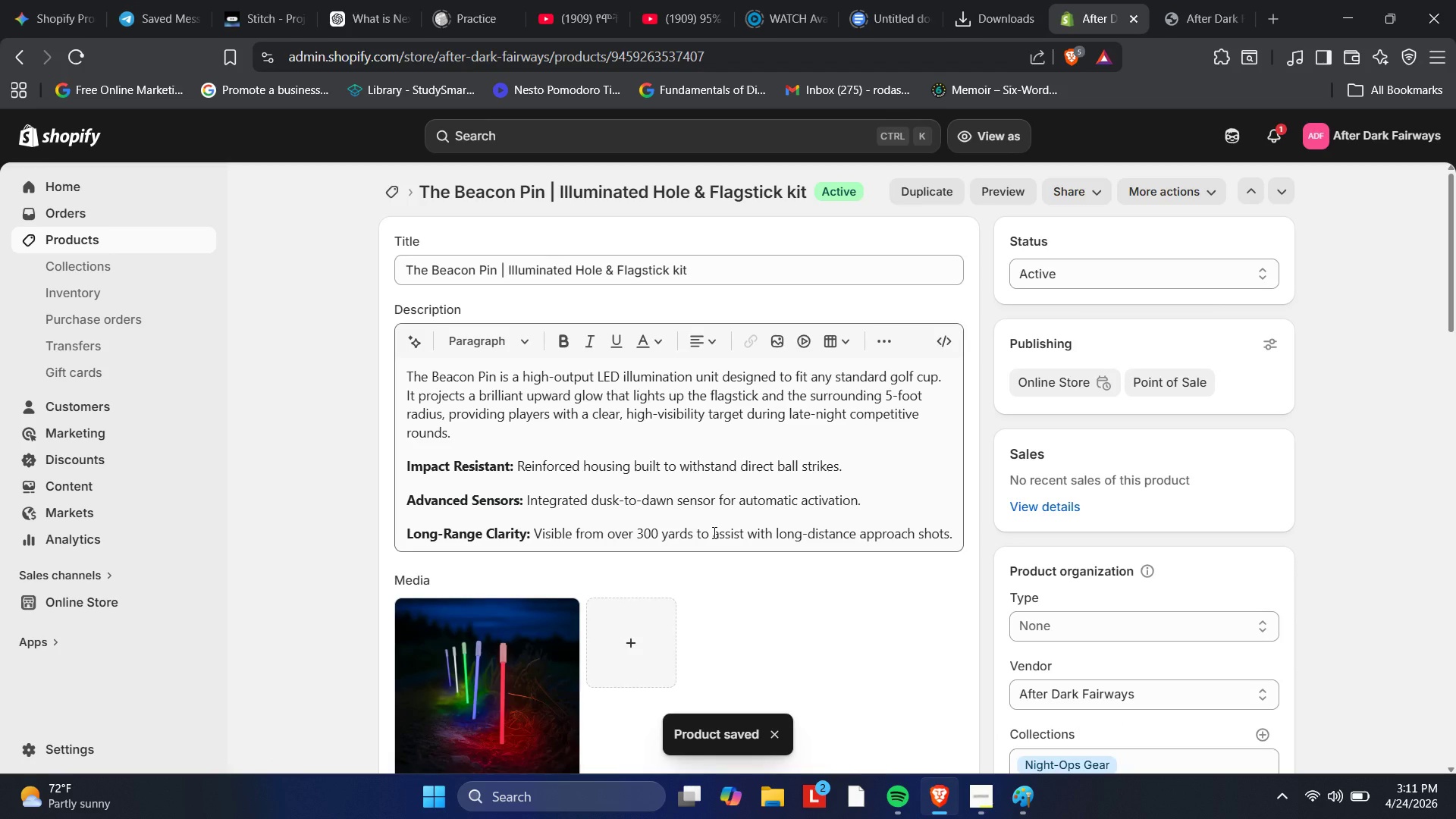 
key(VolumeDown)
 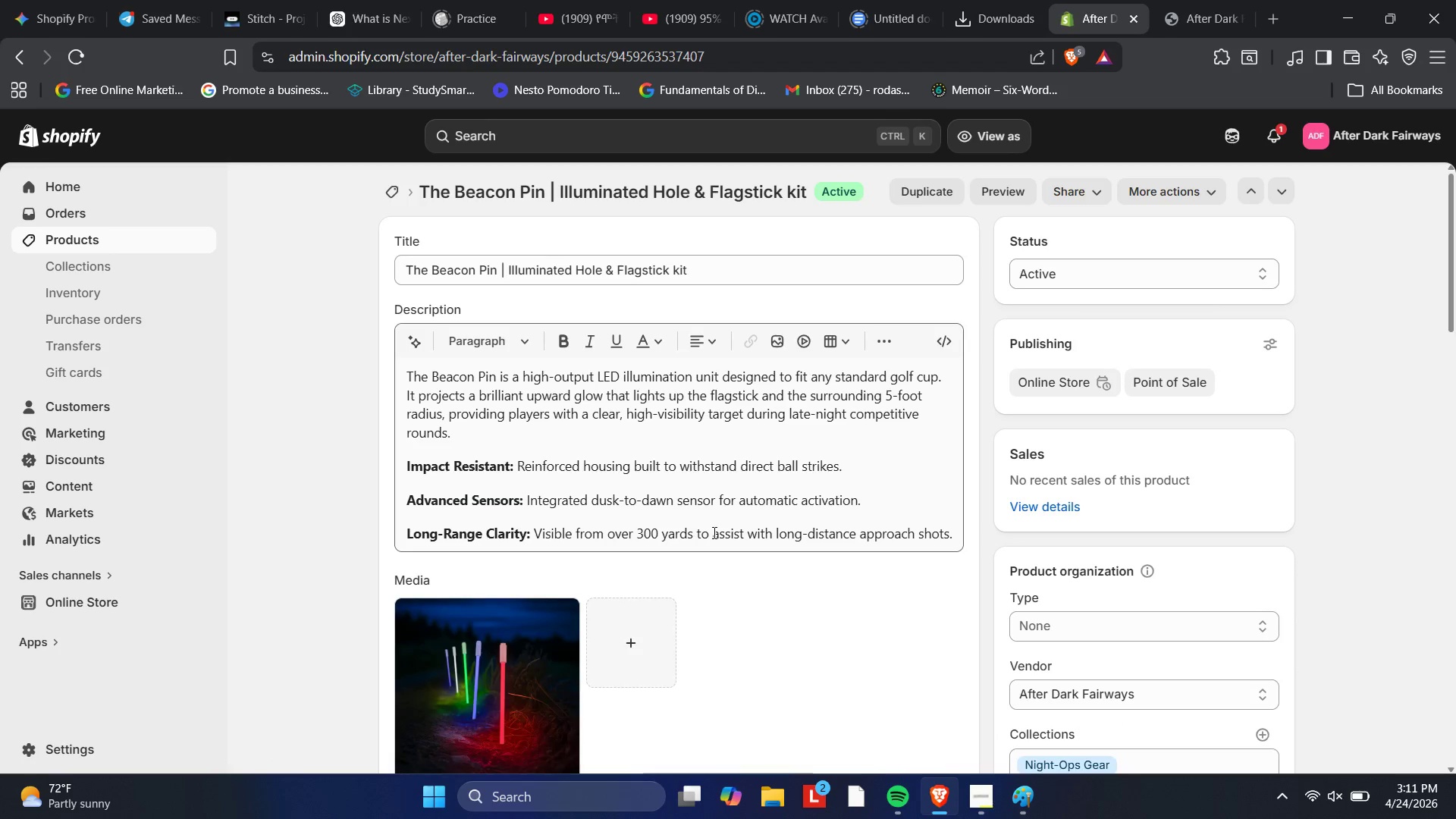 
key(Mute)
 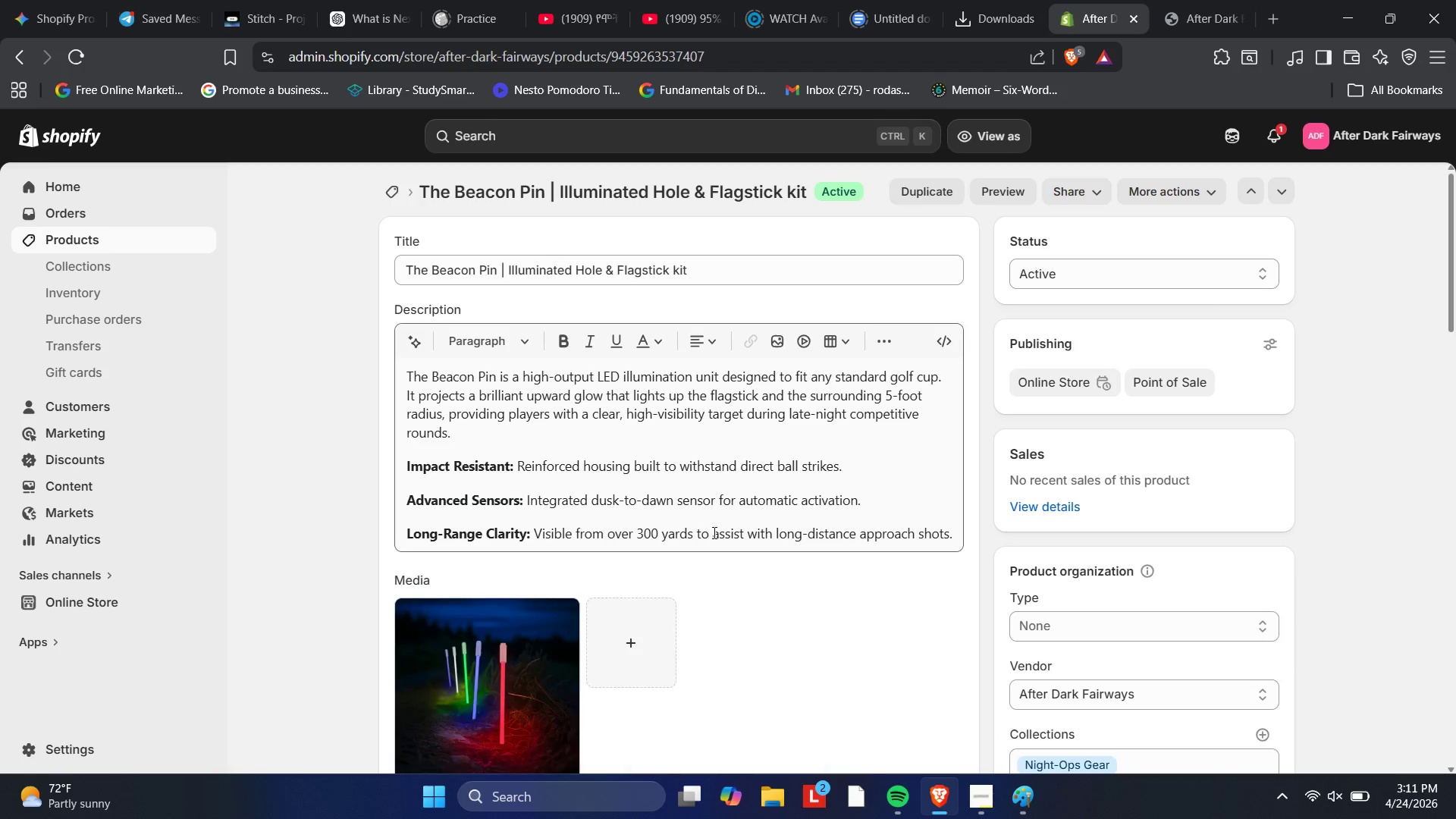 
key(Mute)
 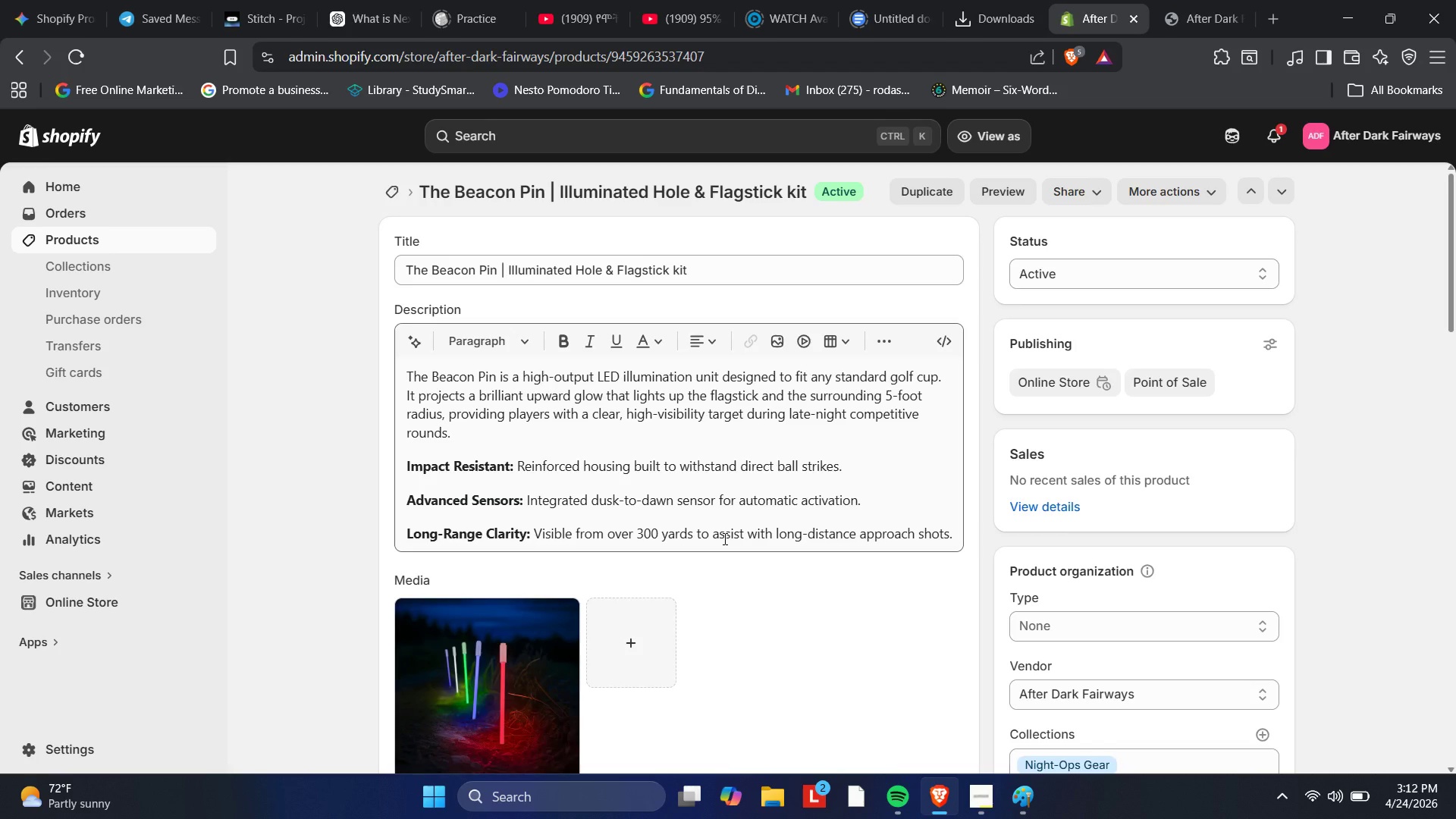 
wait(18.58)
 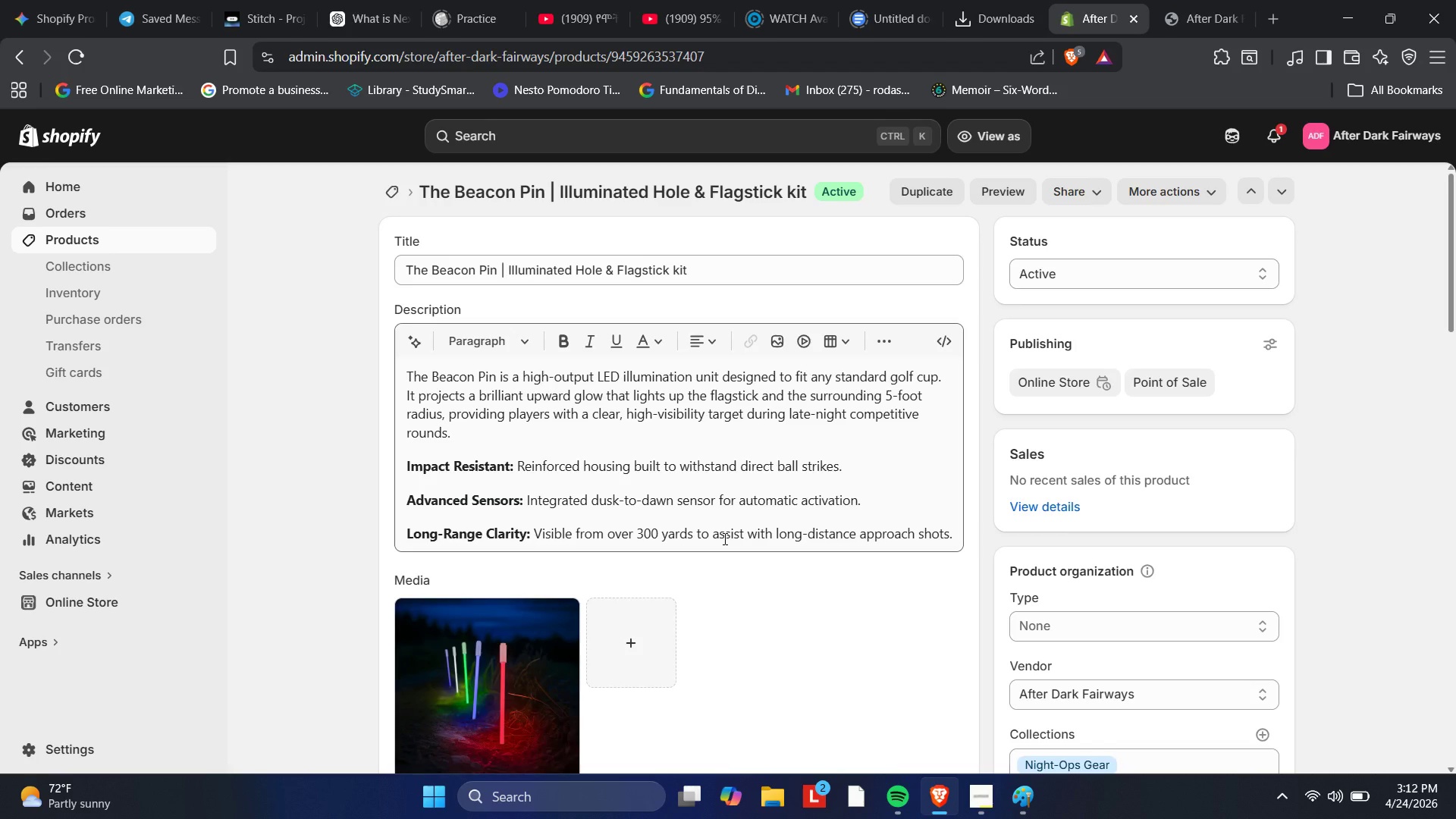 
scroll: coordinate [738, 491], scroll_direction: up, amount: 2.0
 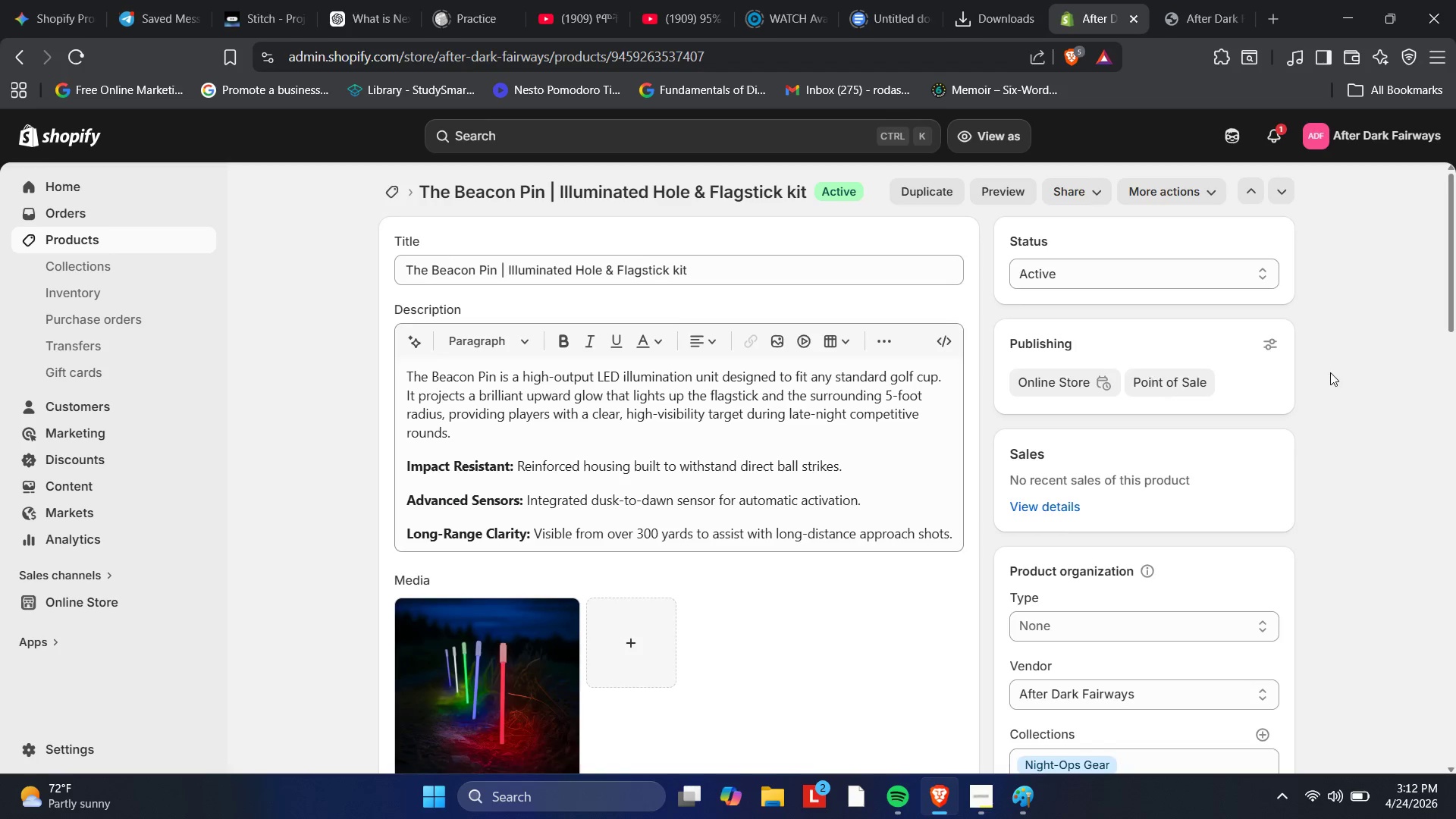 
scroll: coordinate [1328, 374], scroll_direction: down, amount: 2.0
 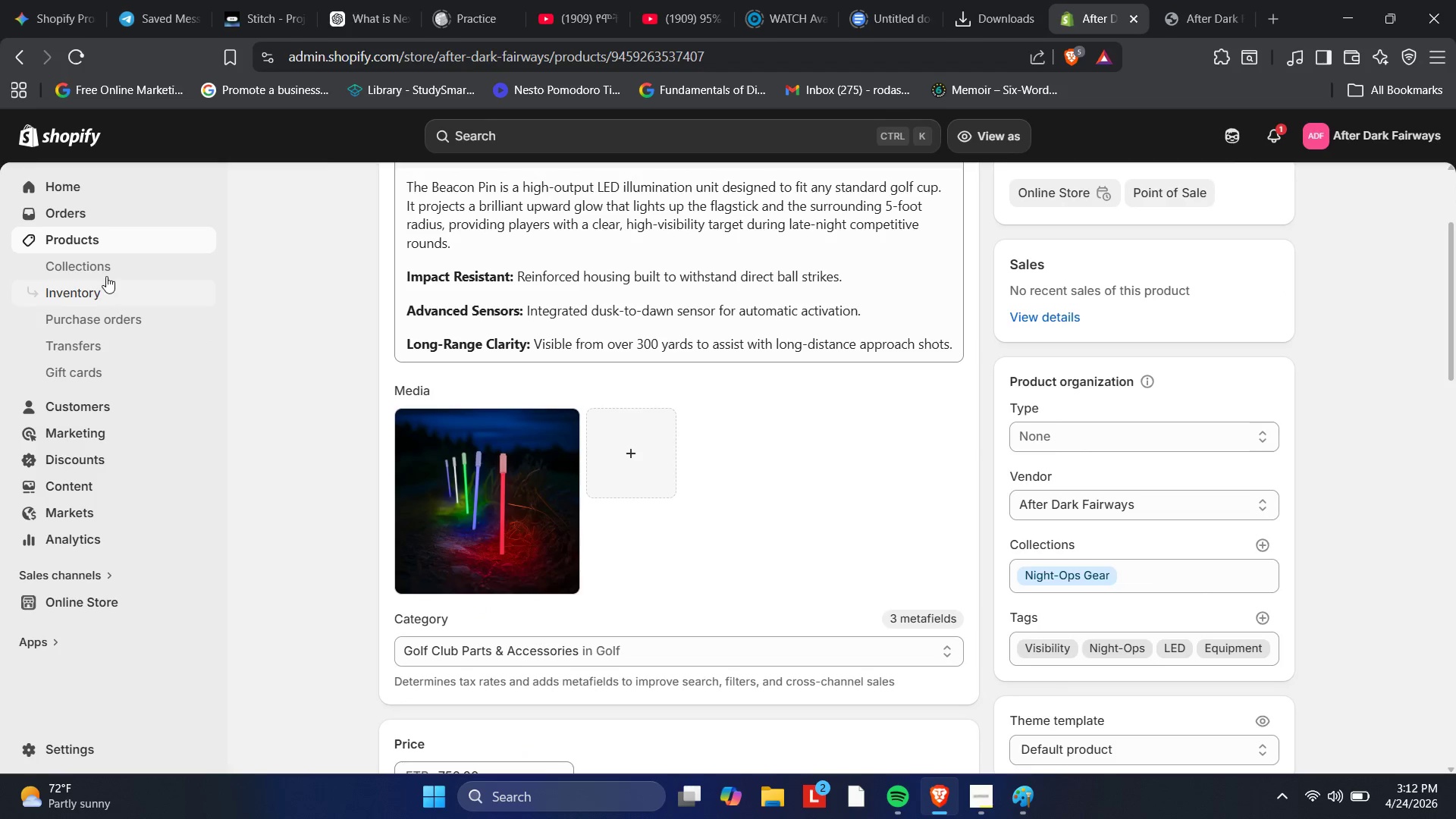 
scroll: coordinate [274, 201], scroll_direction: up, amount: 4.0
 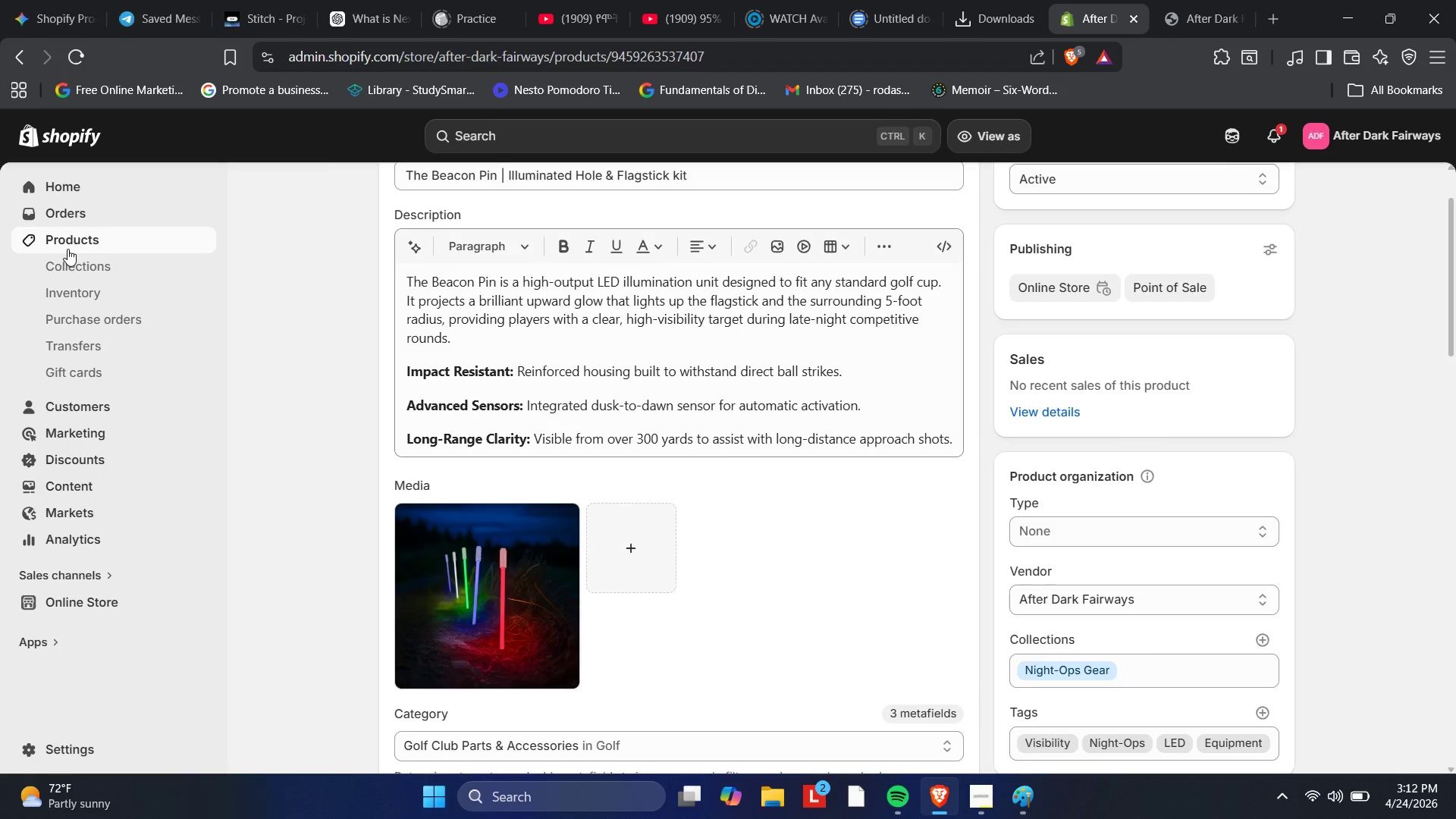 
left_click([69, 240])
 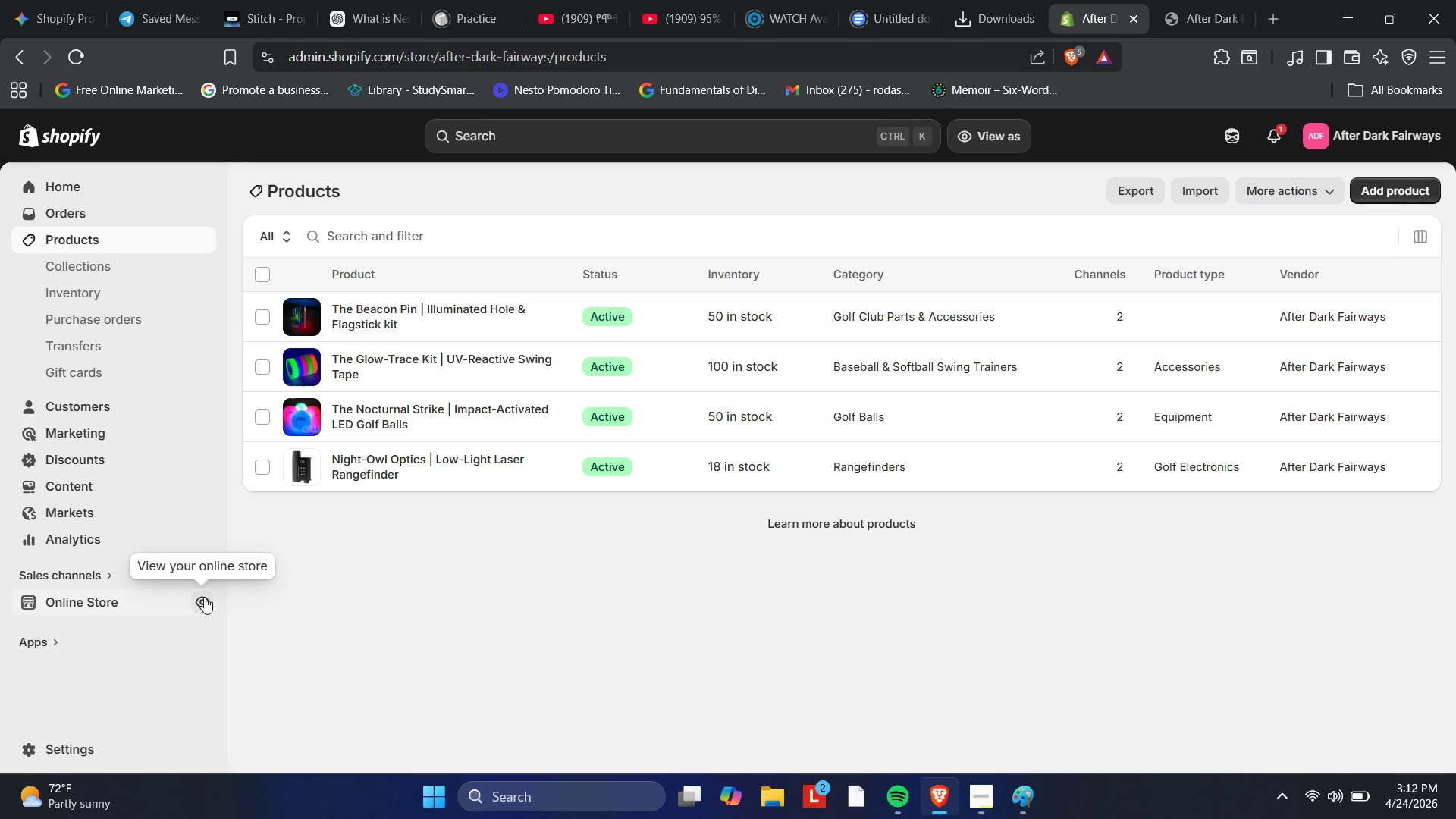 
wait(10.56)
 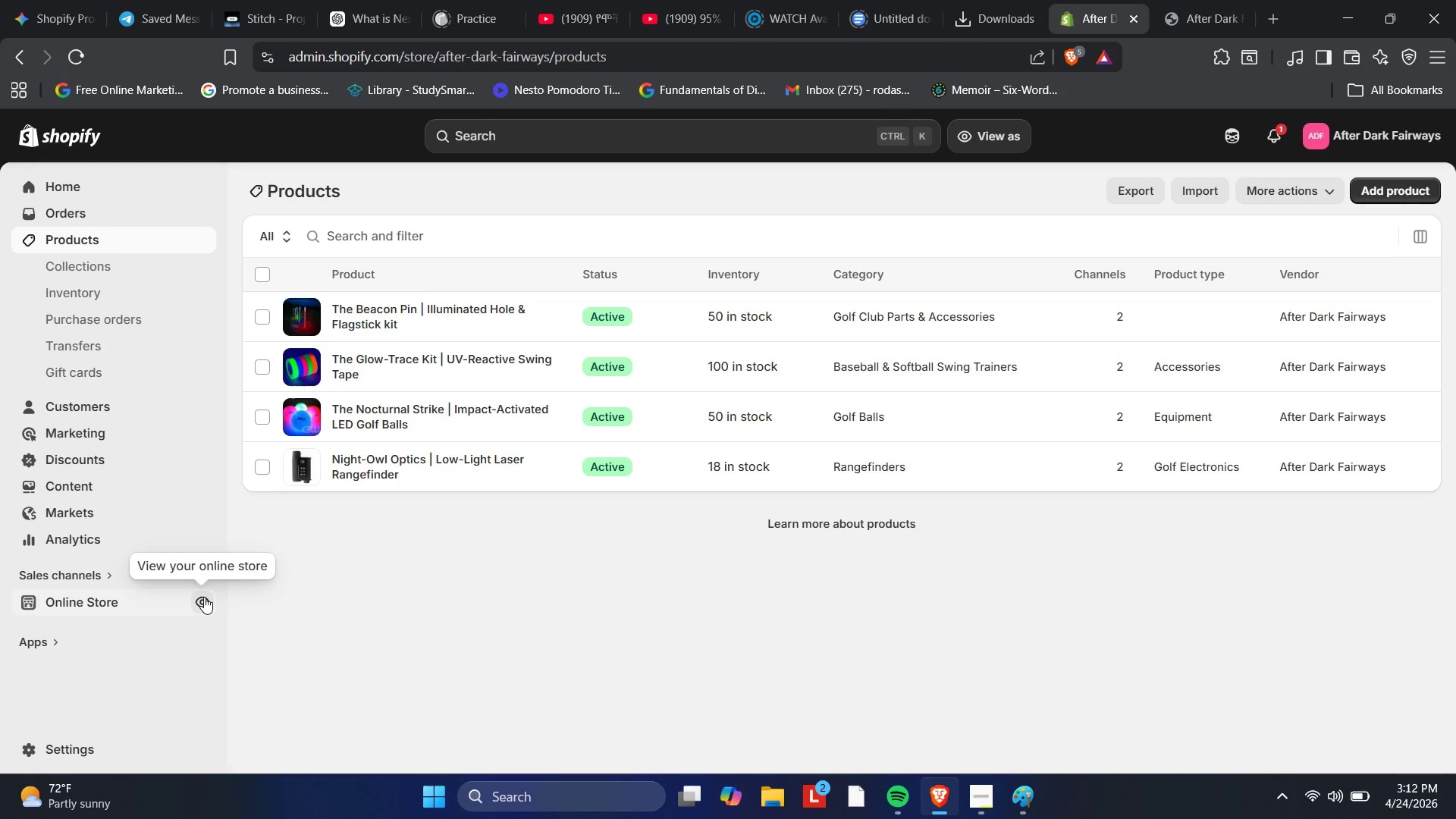 
left_click([971, 784])